 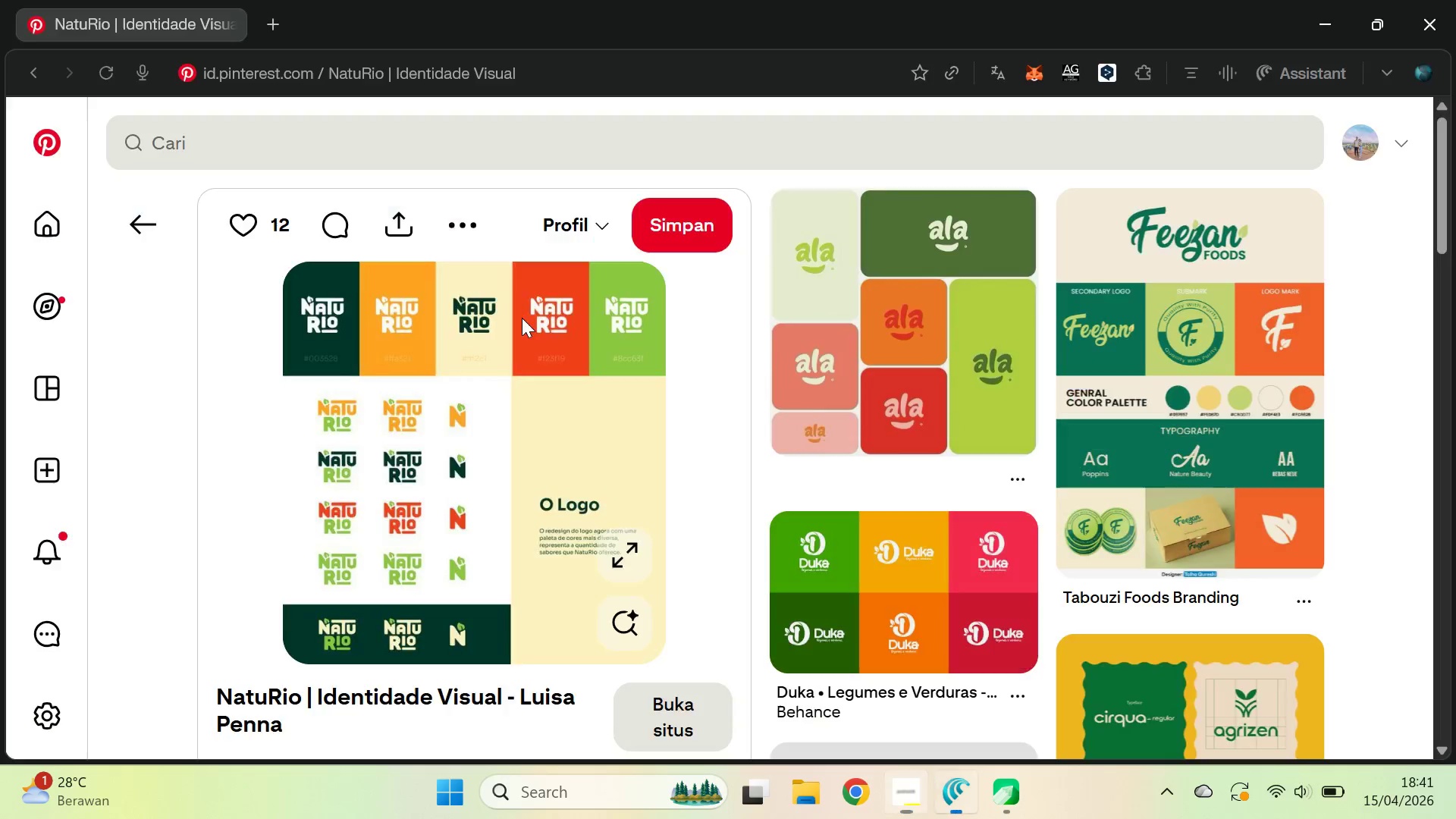 
hold_key(key=ControlLeft, duration=0.8)
 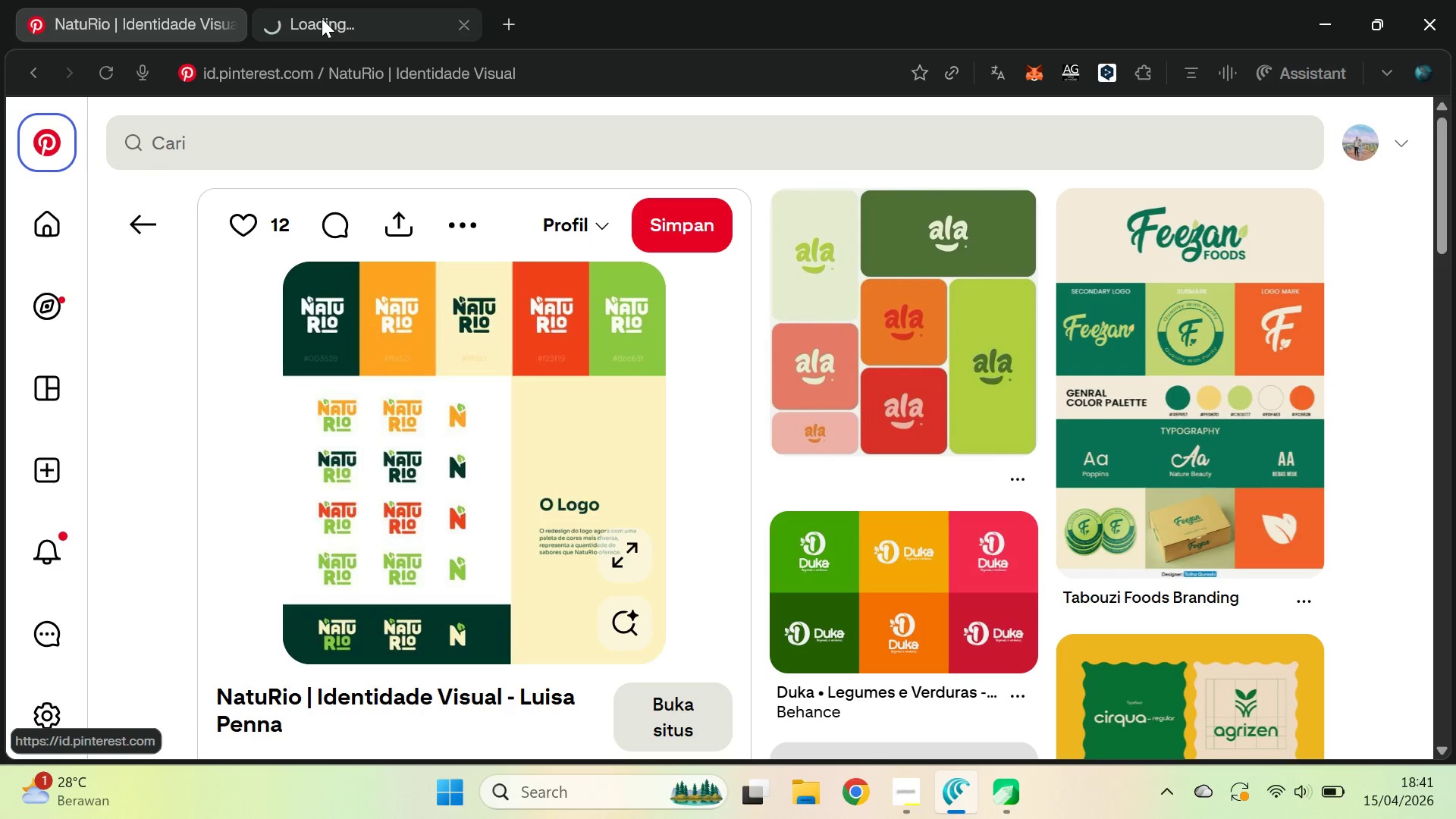 
left_click([349, 0])
 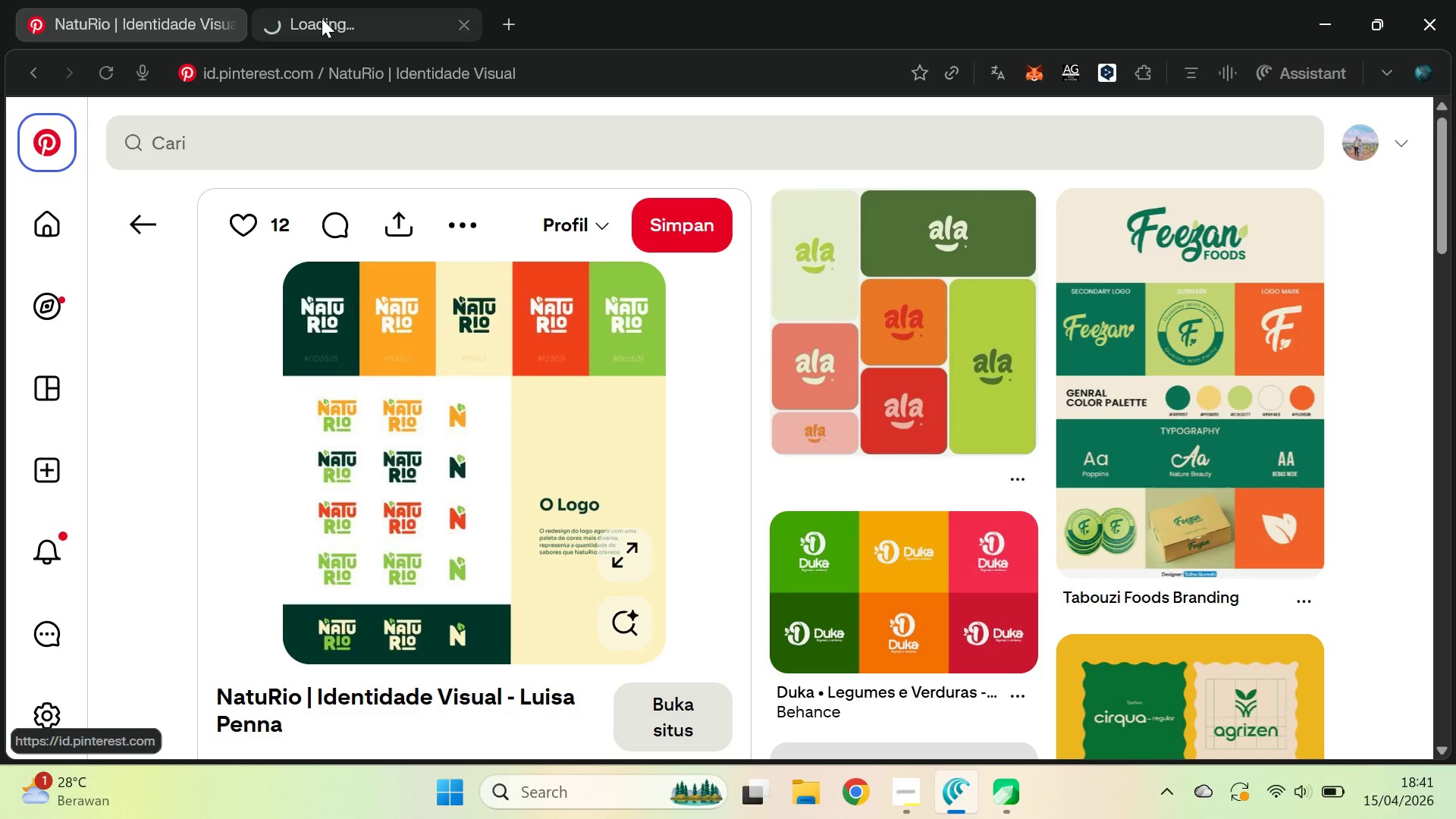 
key(Alt+AltLeft)
 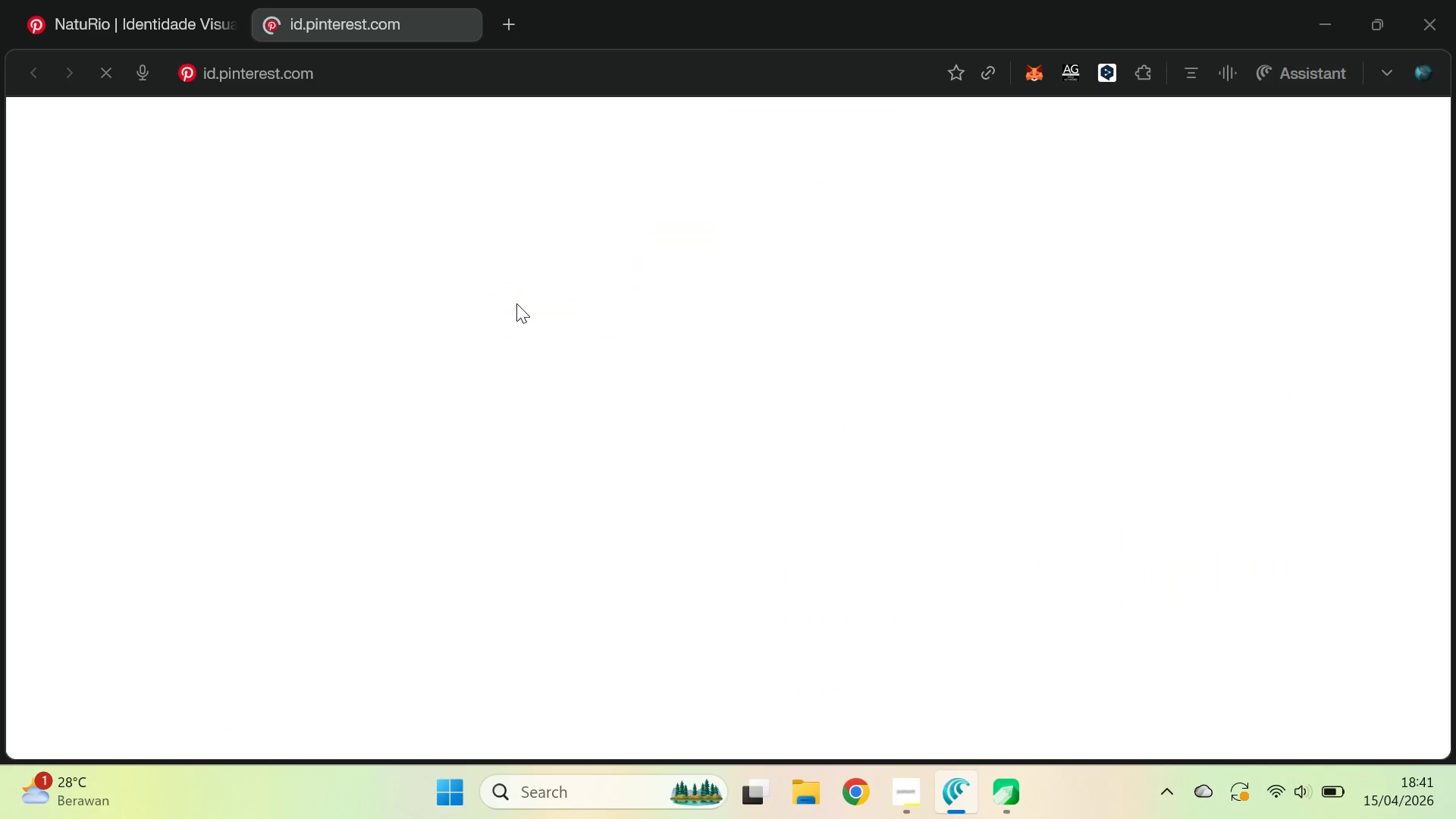 
key(Alt+Tab)